 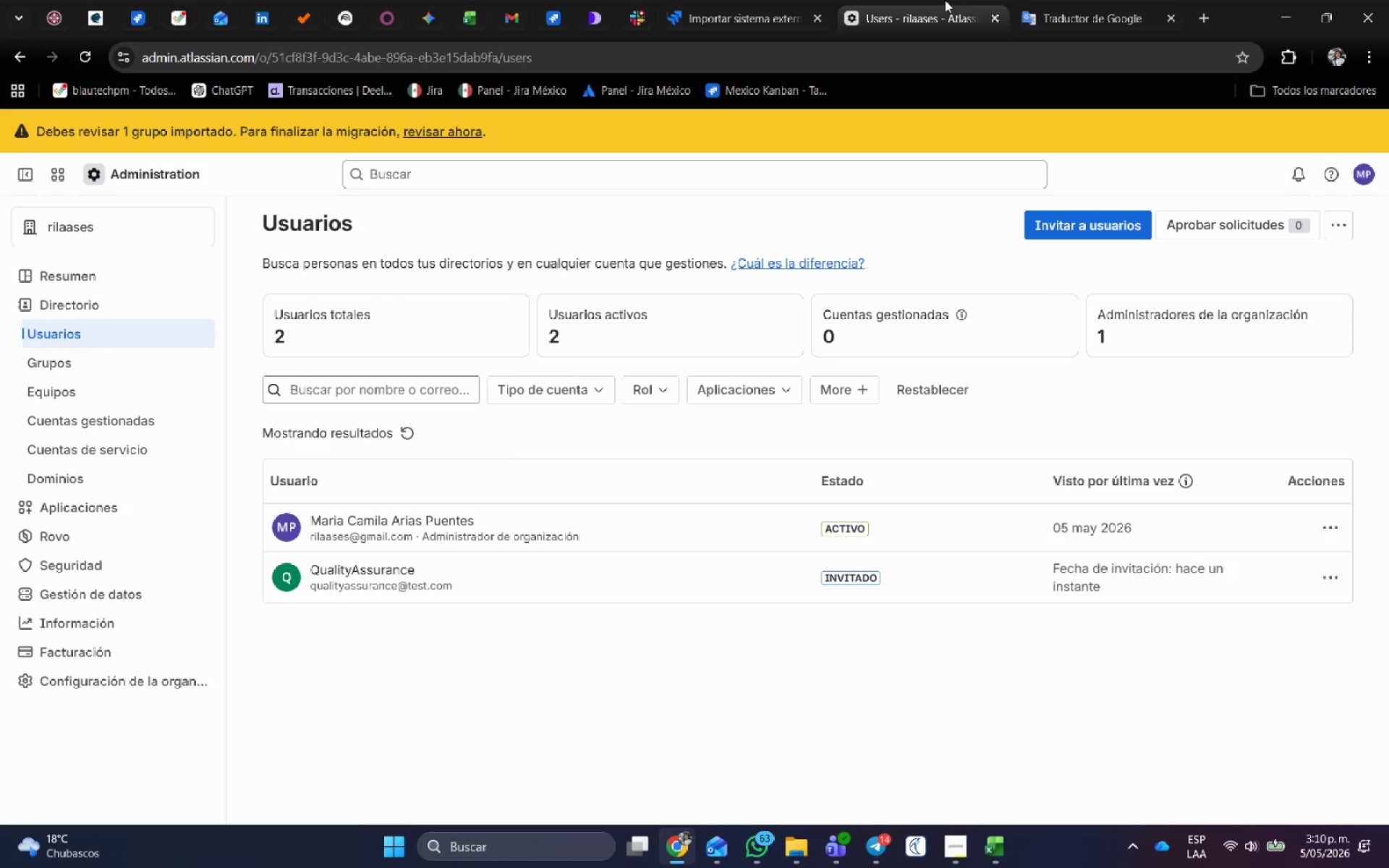 
left_click([928, 4])
 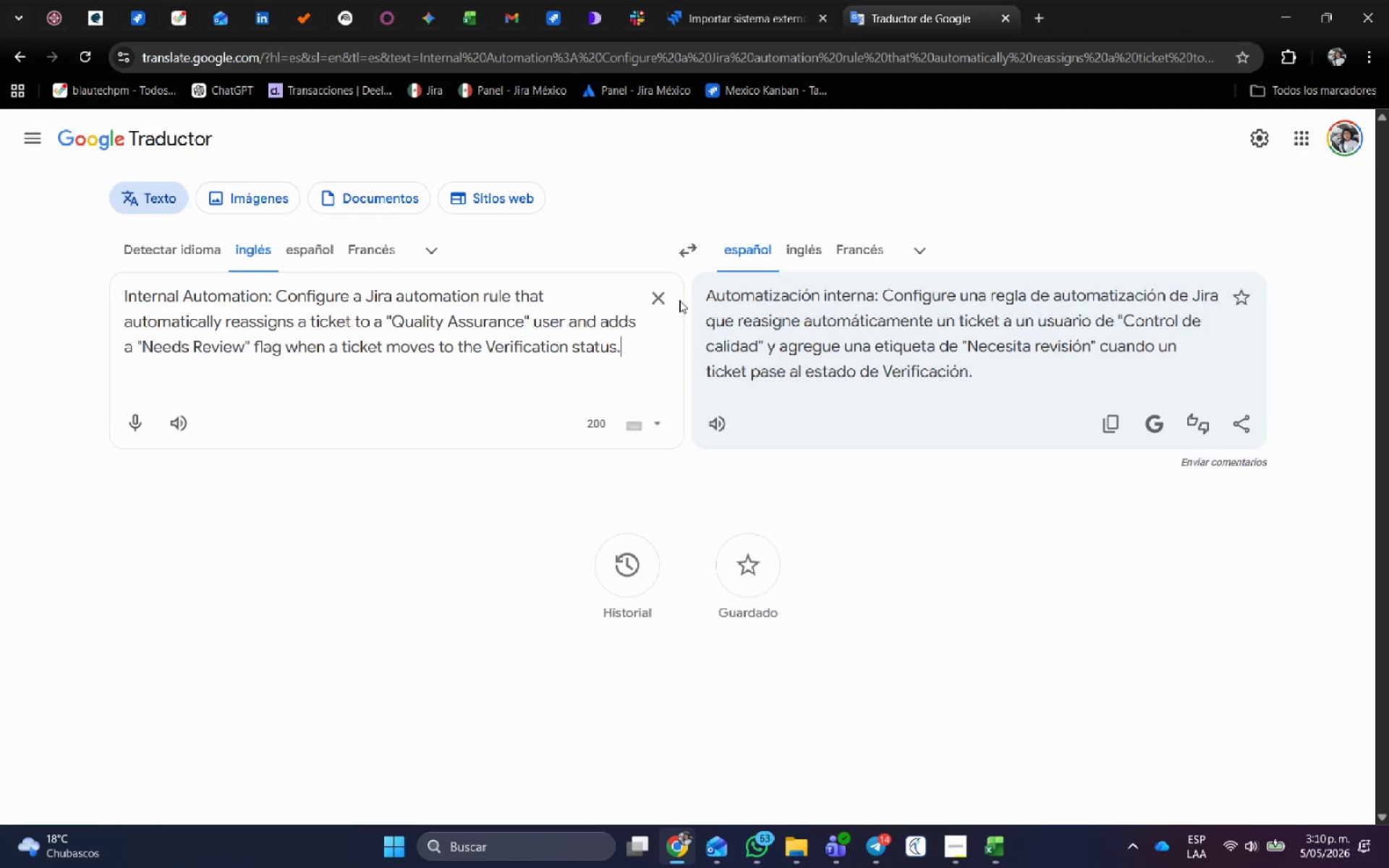 
left_click([669, 298])
 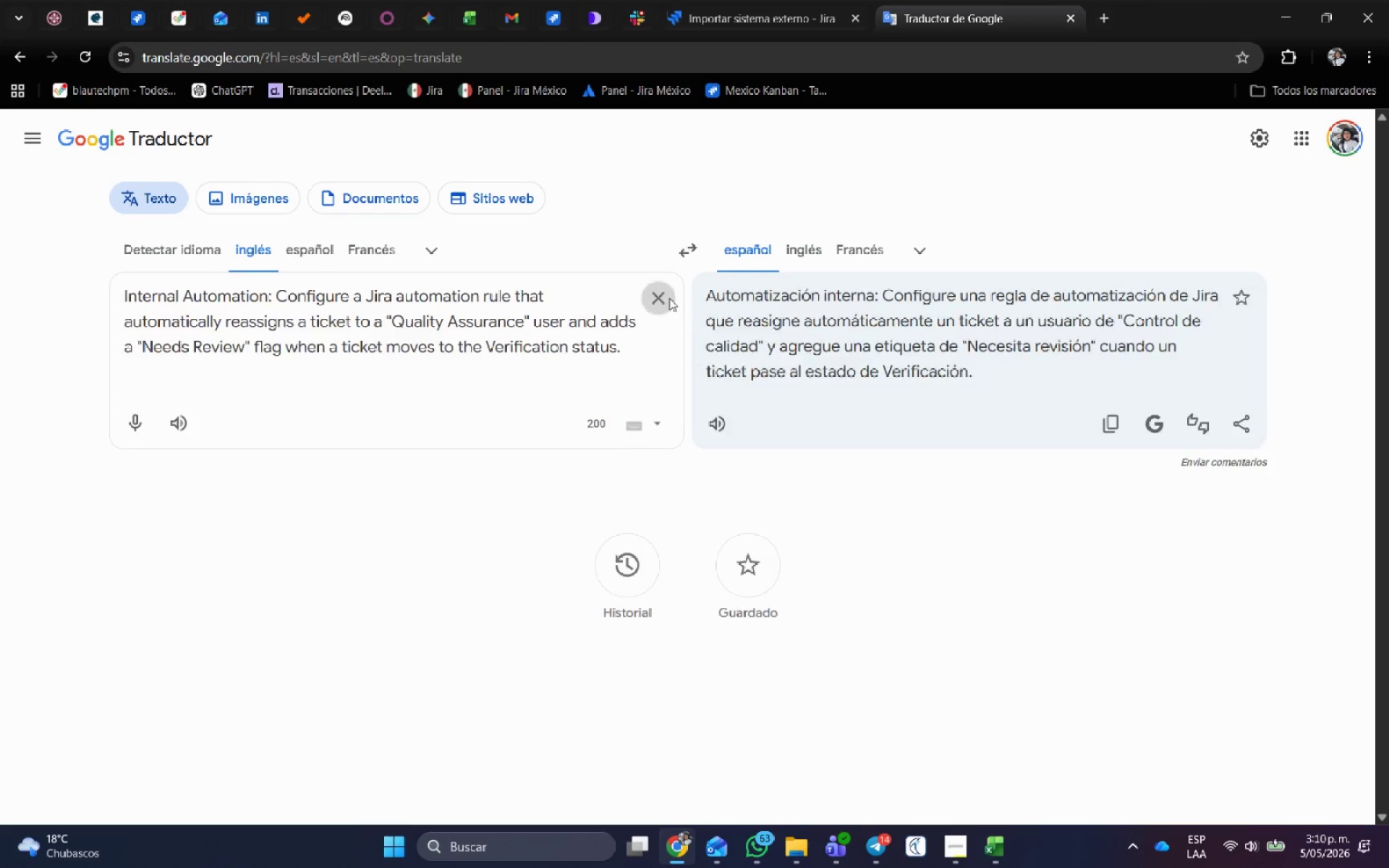 
key(Control+V)
 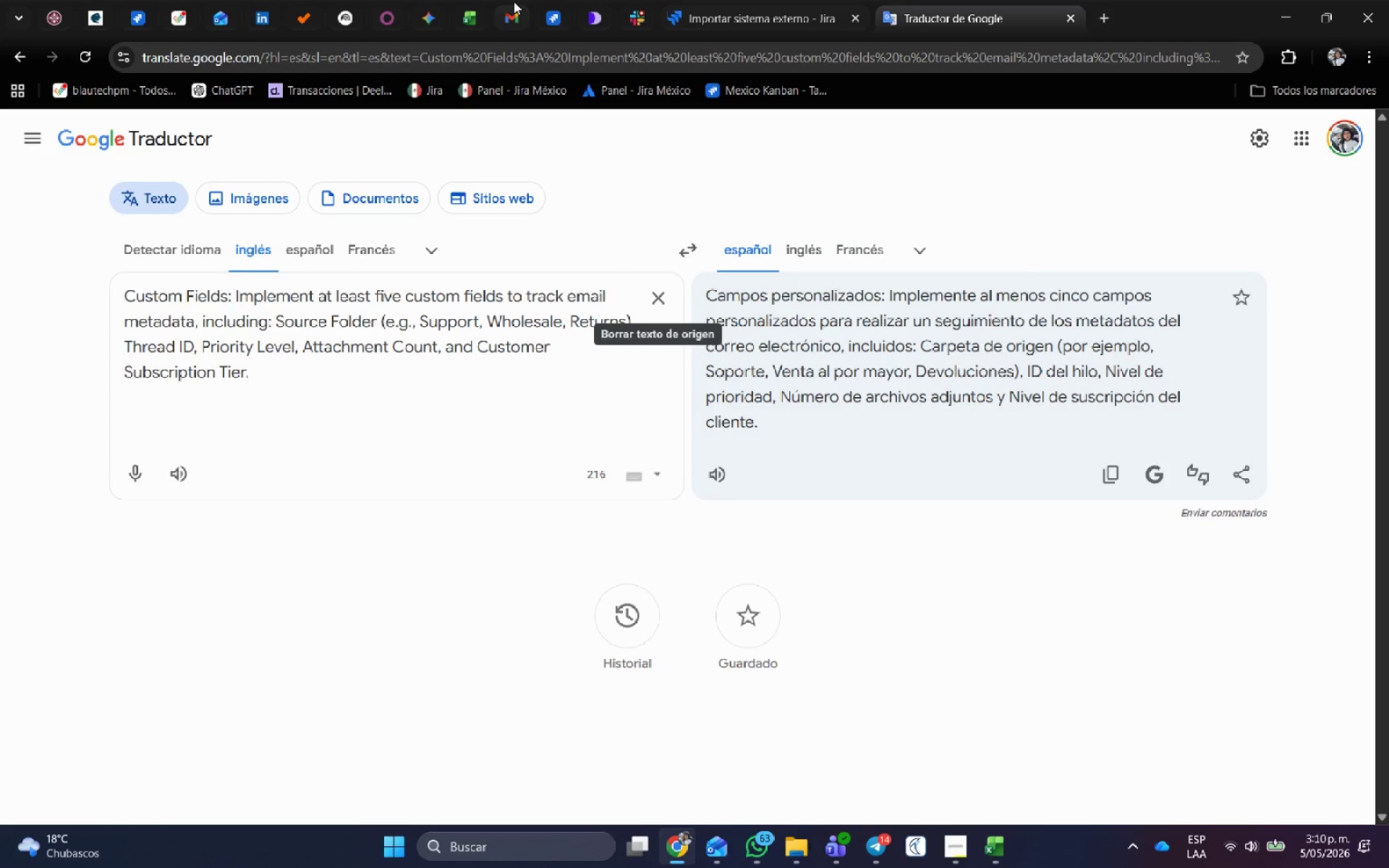 
wait(18.48)
 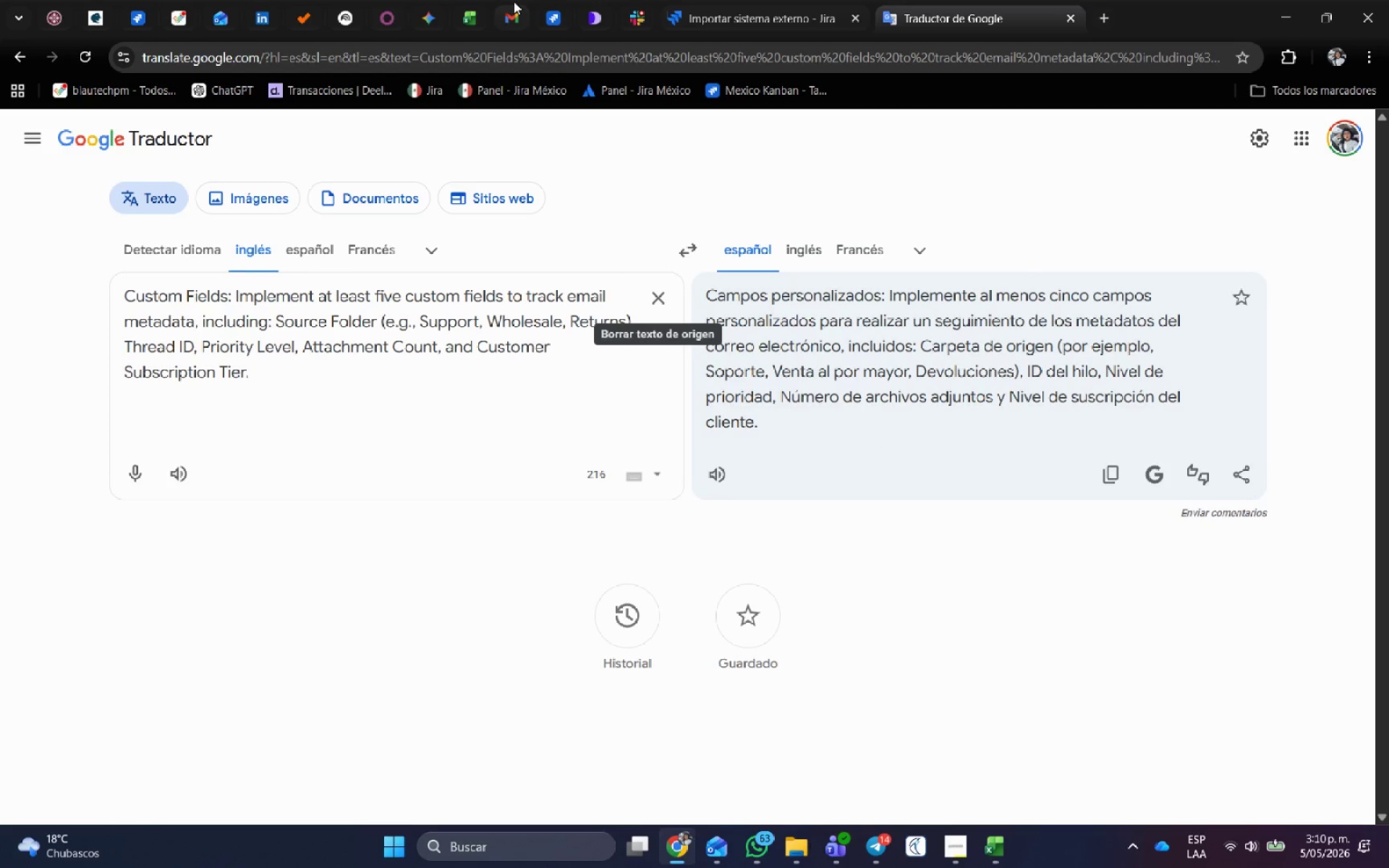 
left_click([1009, 839])
 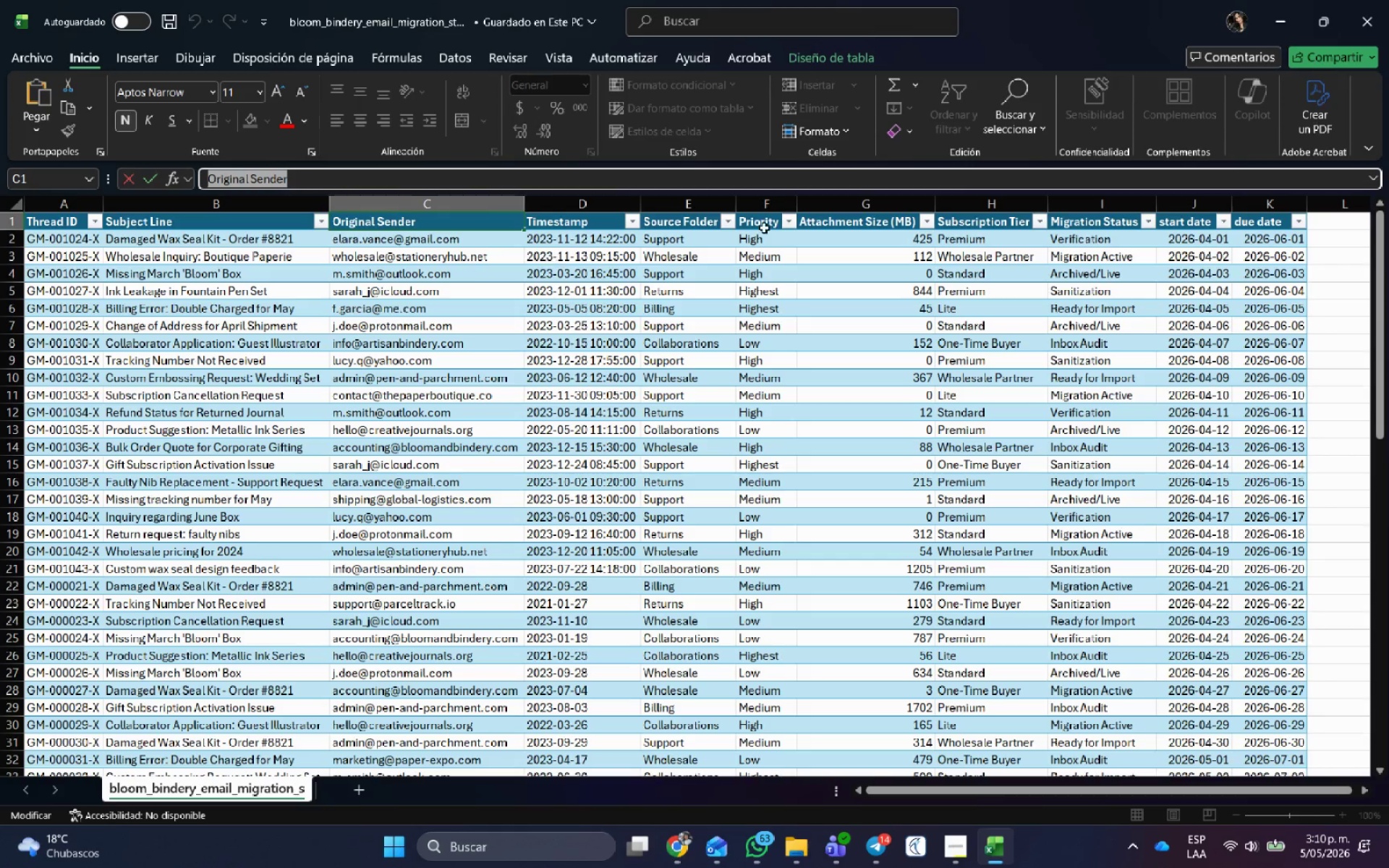 
left_click([697, 199])
 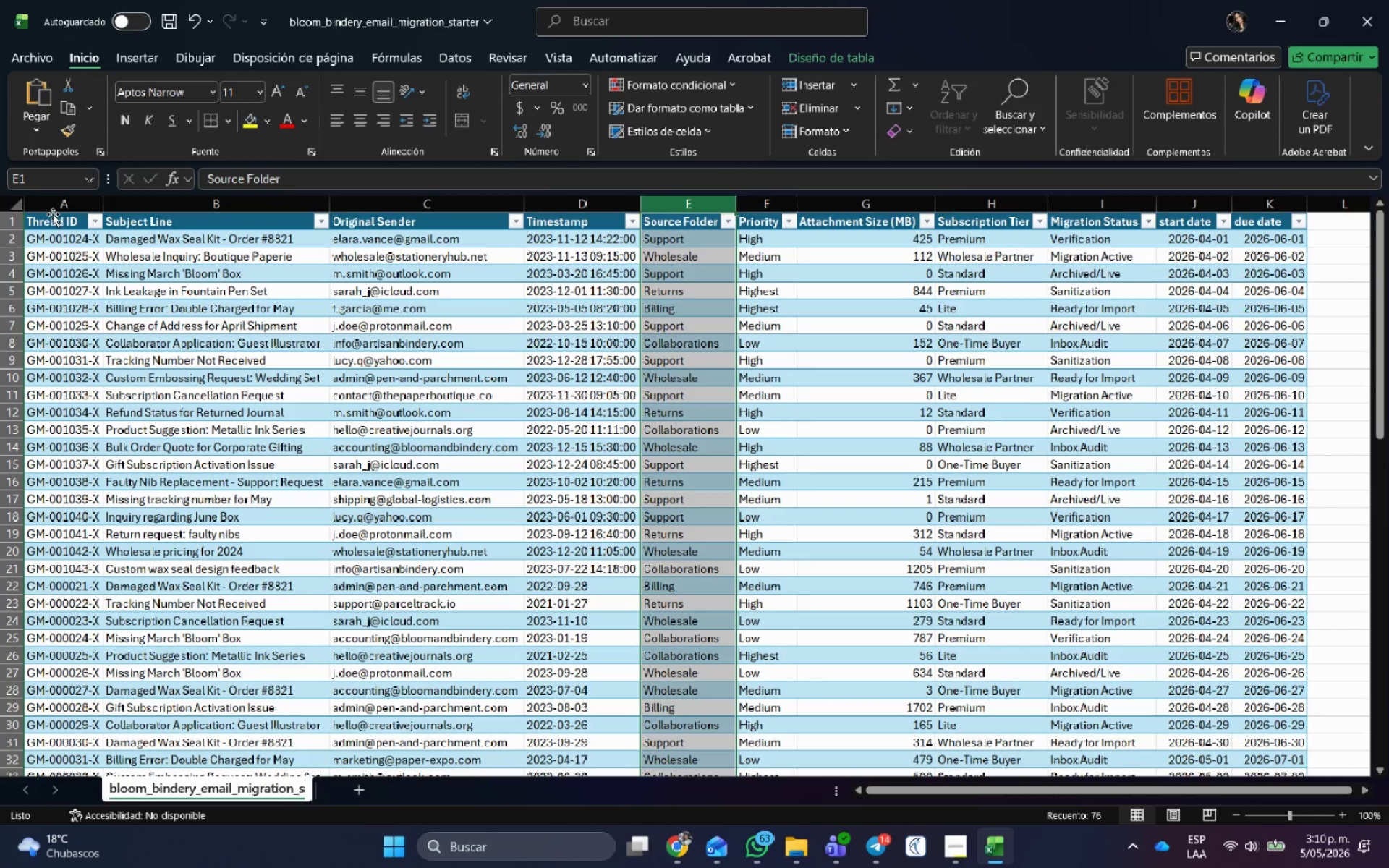 
left_click([56, 224])
 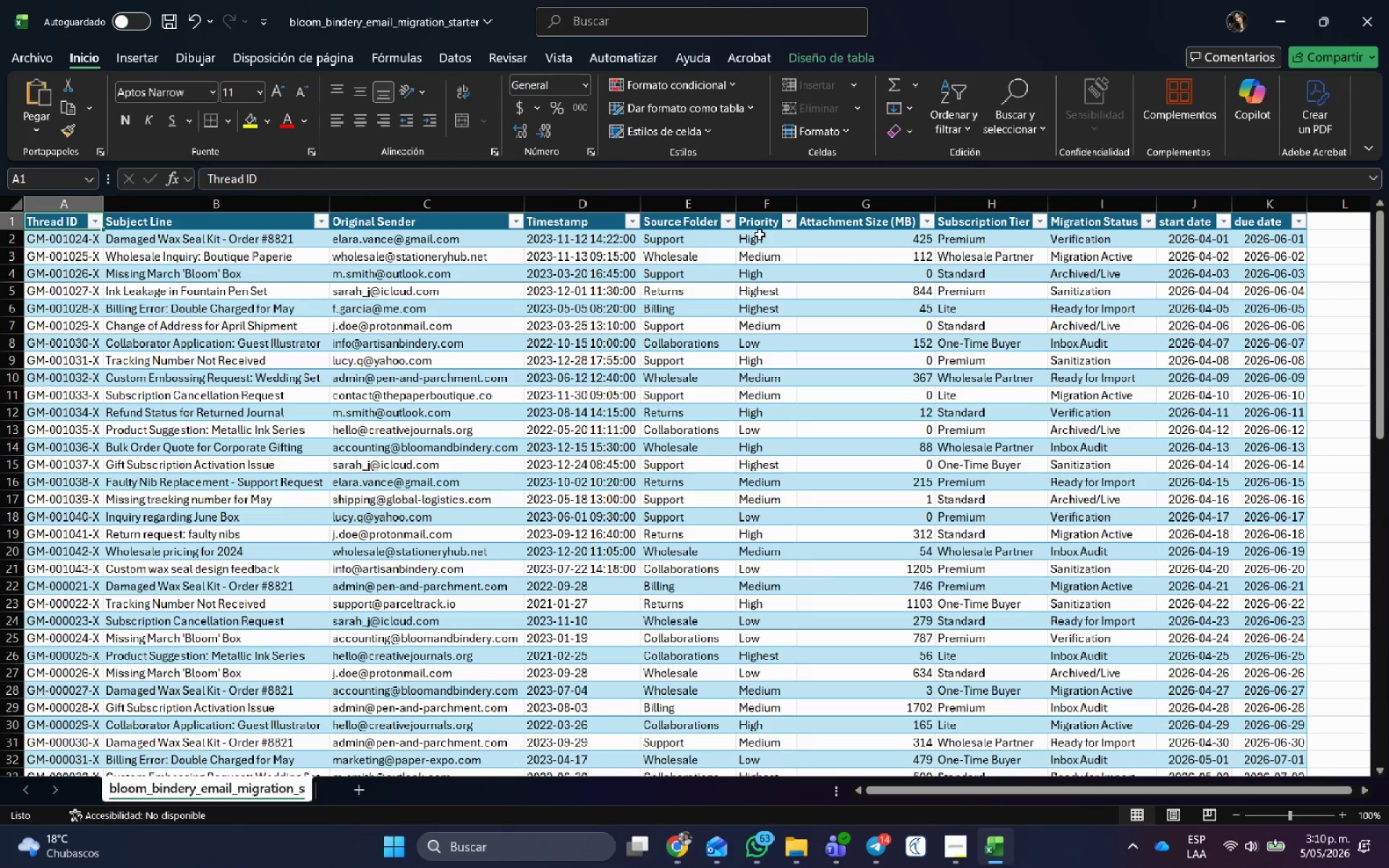 
left_click([763, 224])
 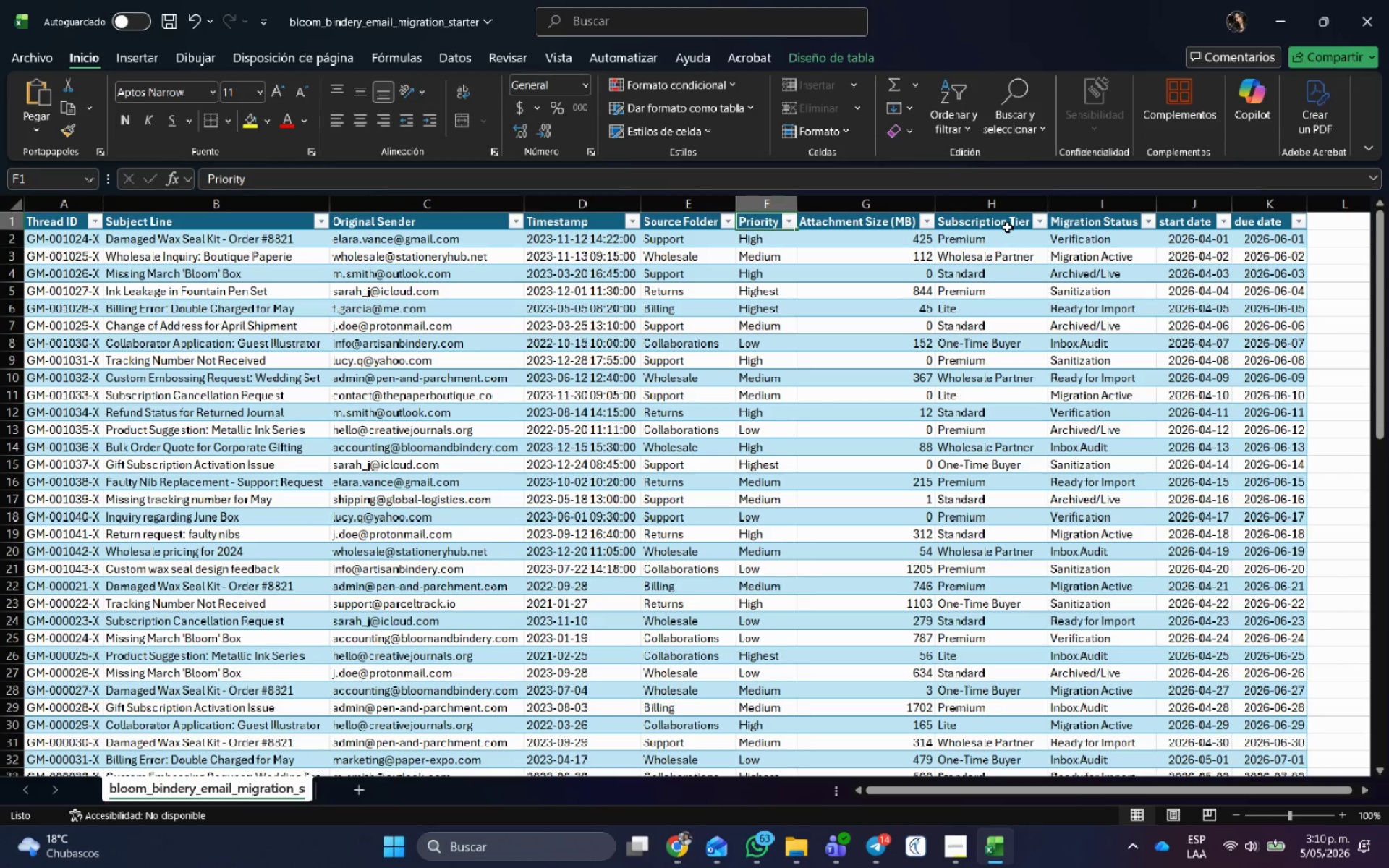 
left_click([1007, 227])
 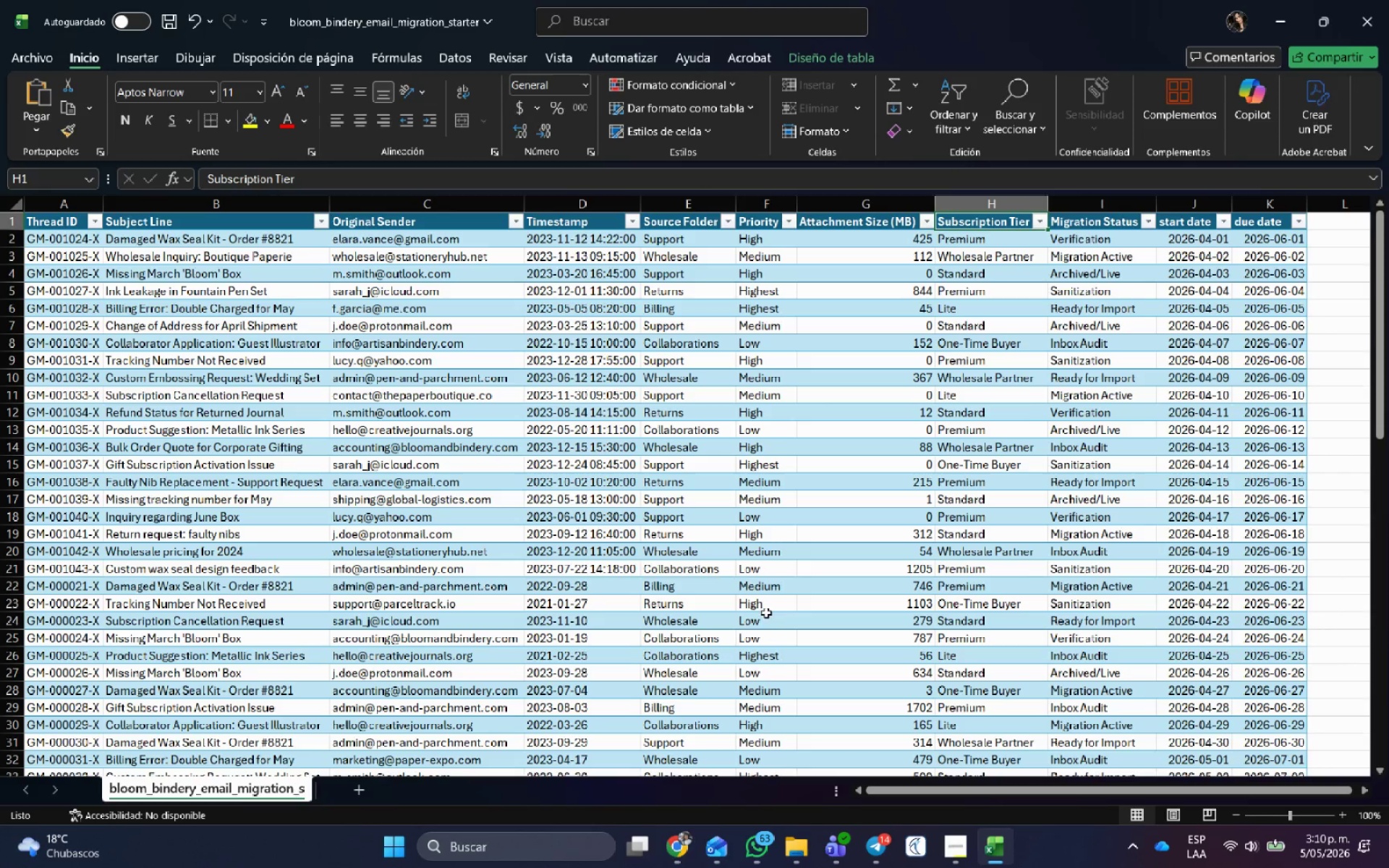 
left_click([985, 850])
 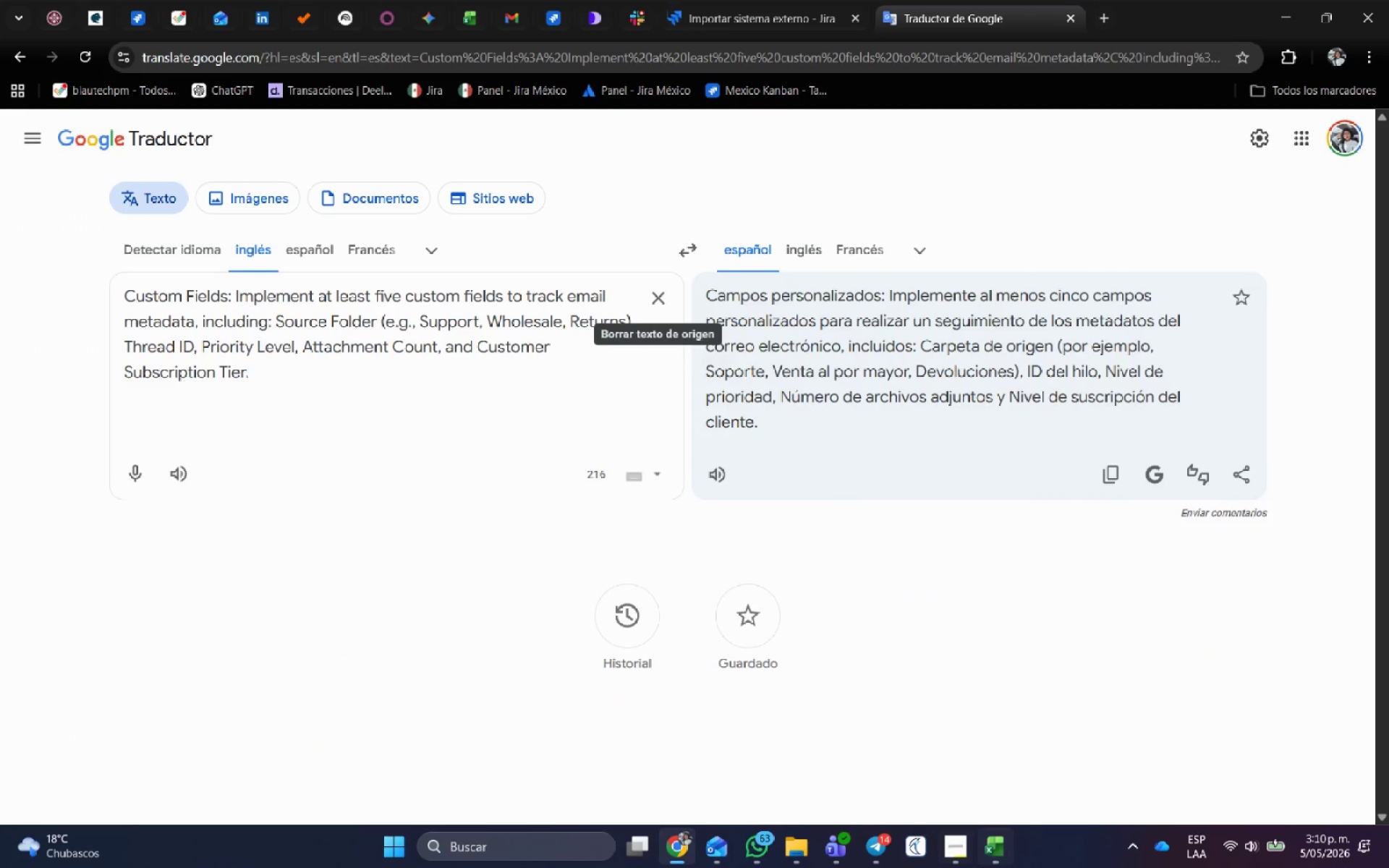 
left_click([991, 860])
 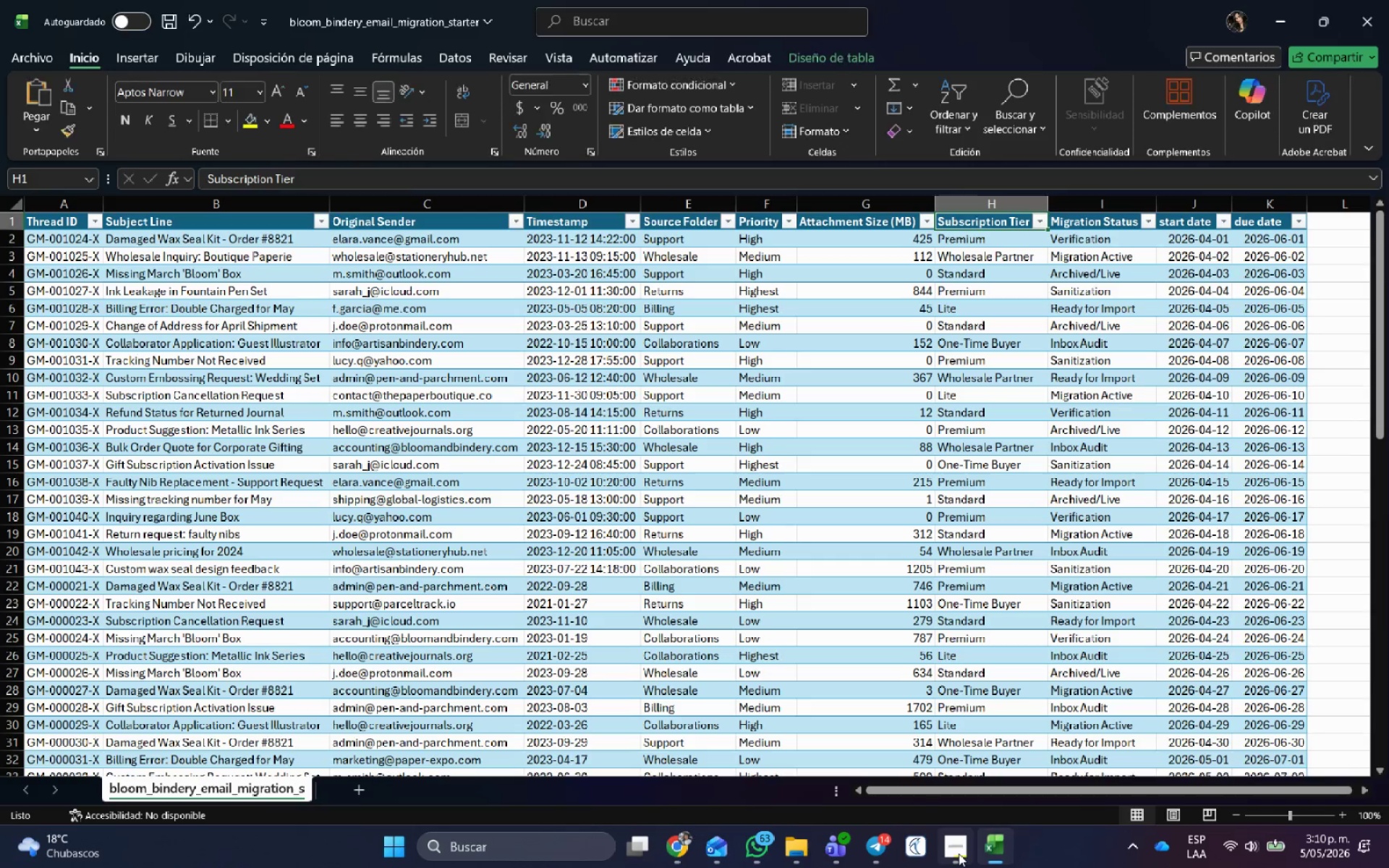 
left_click([958, 853])